 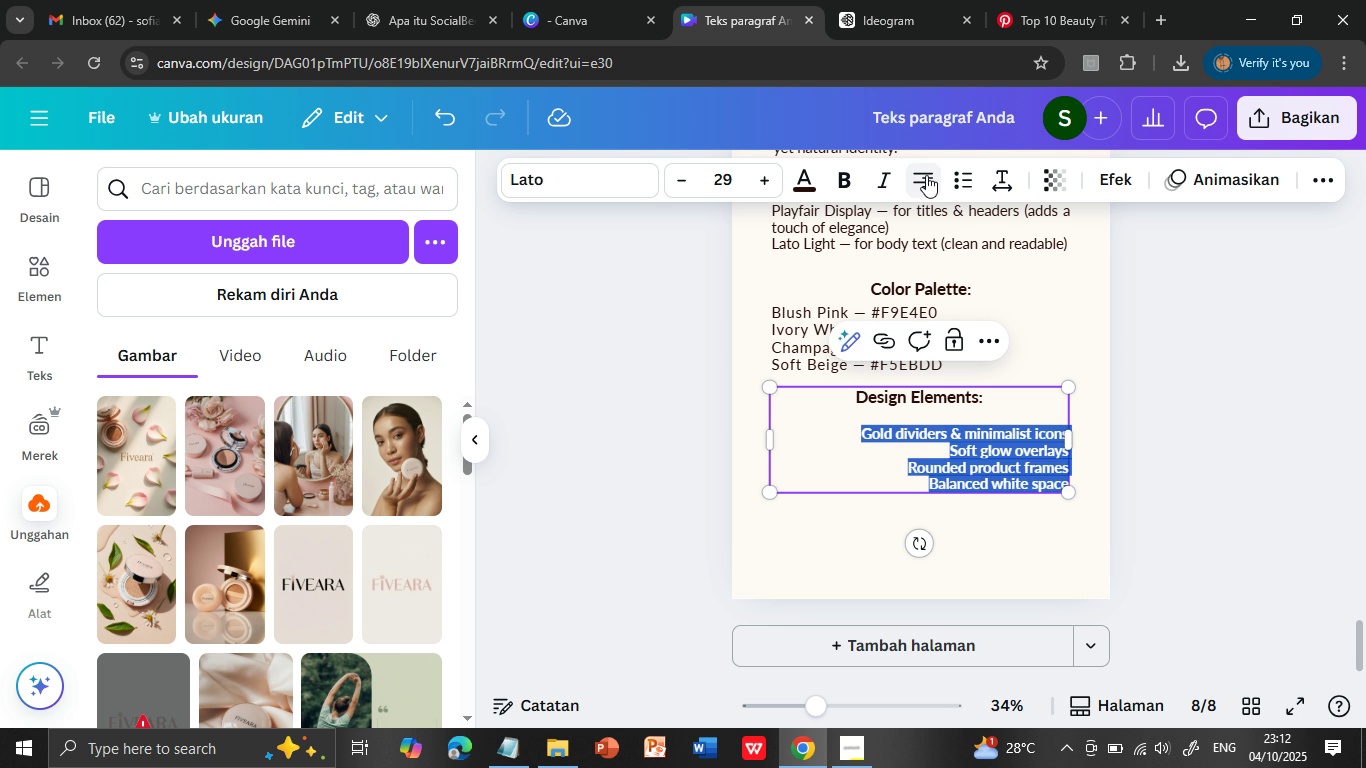 
left_click([926, 175])
 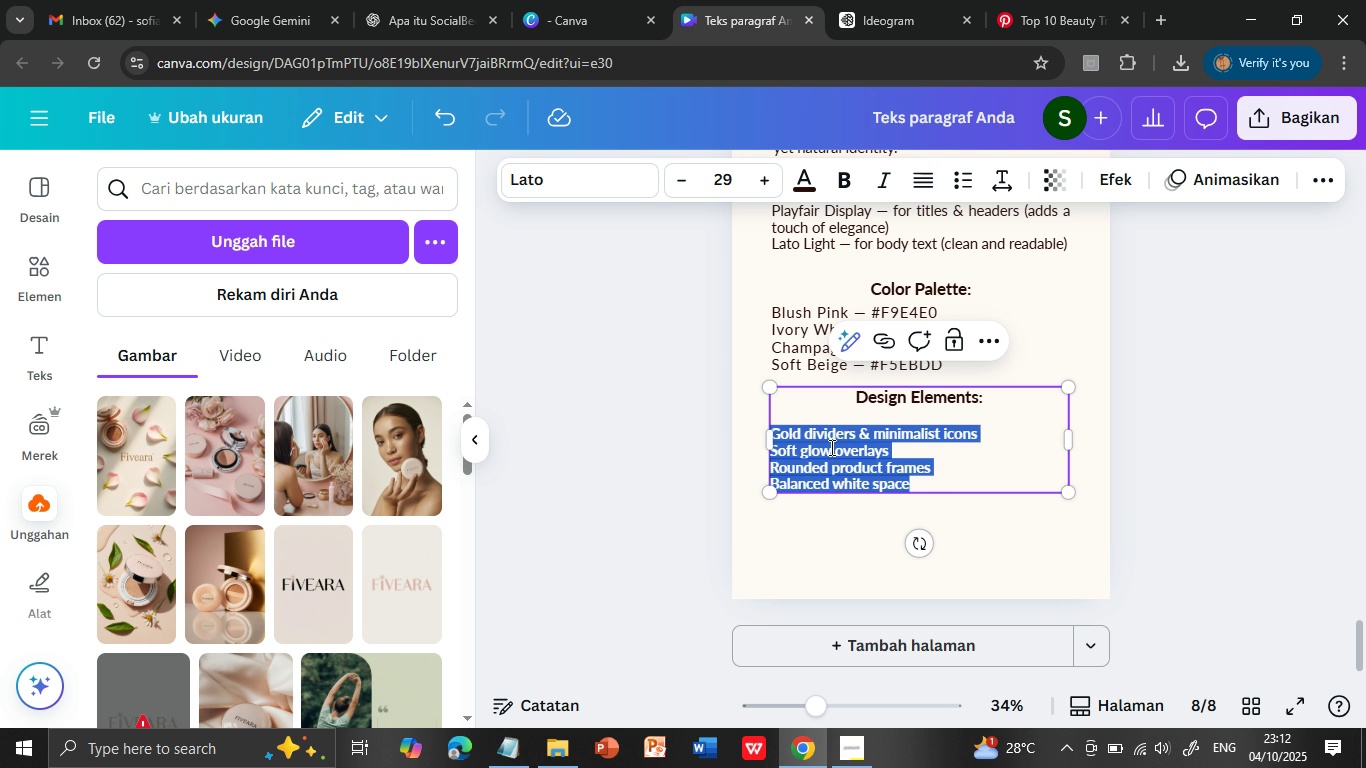 
left_click([830, 447])
 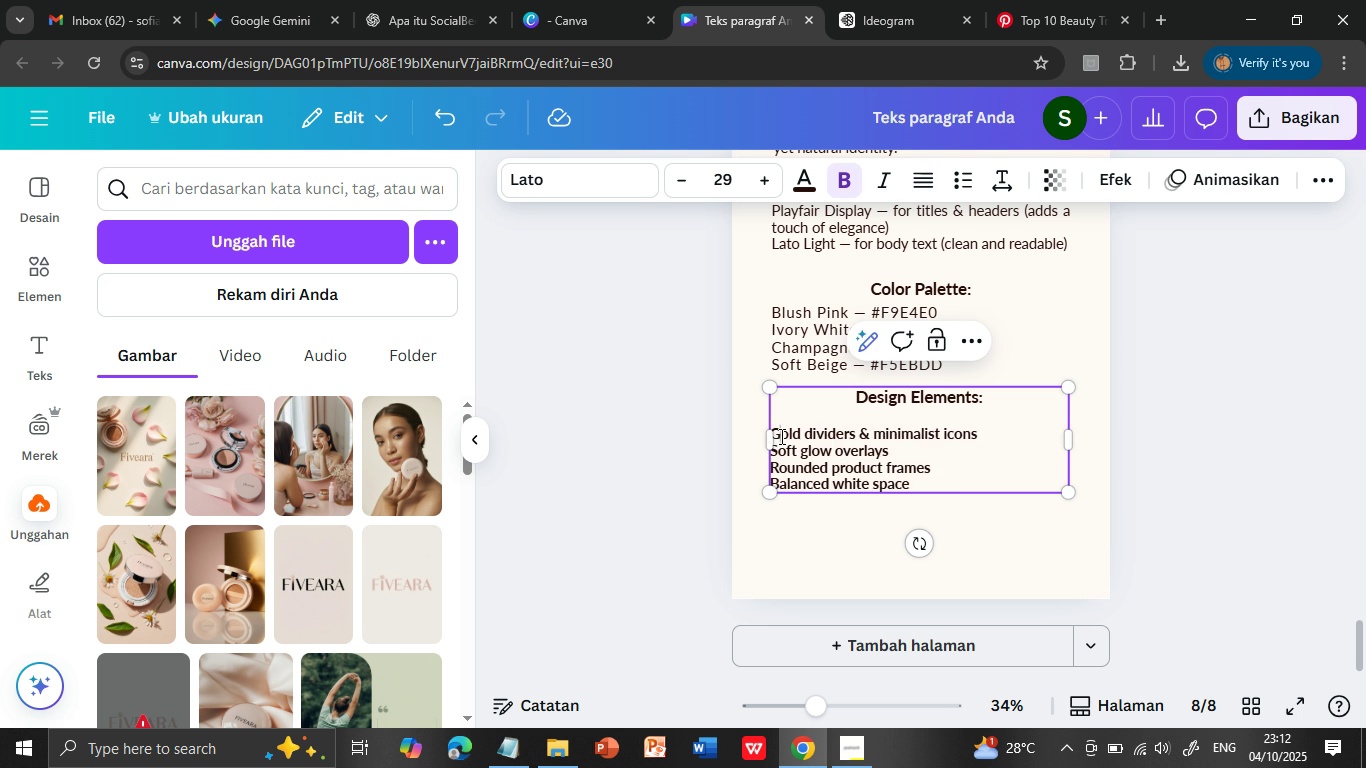 
double_click([780, 436])
 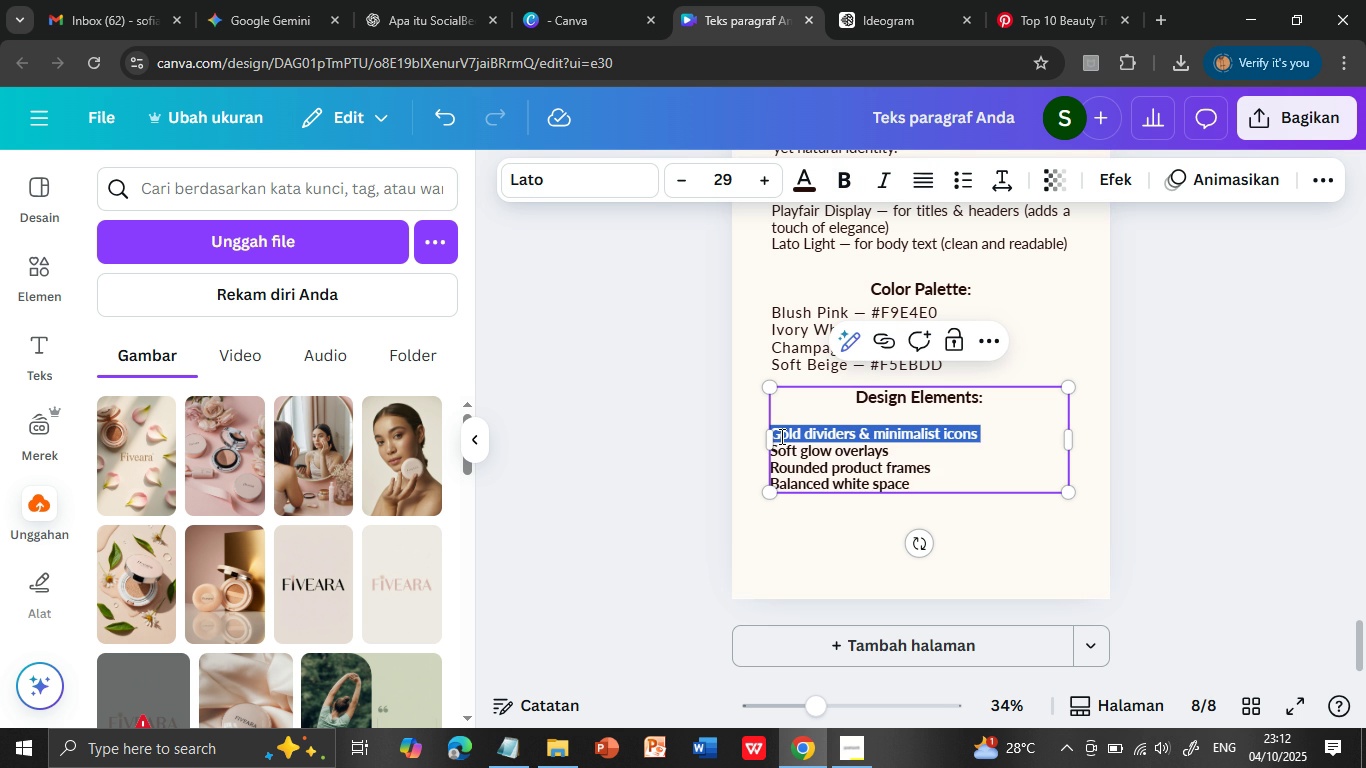 
triple_click([780, 436])